 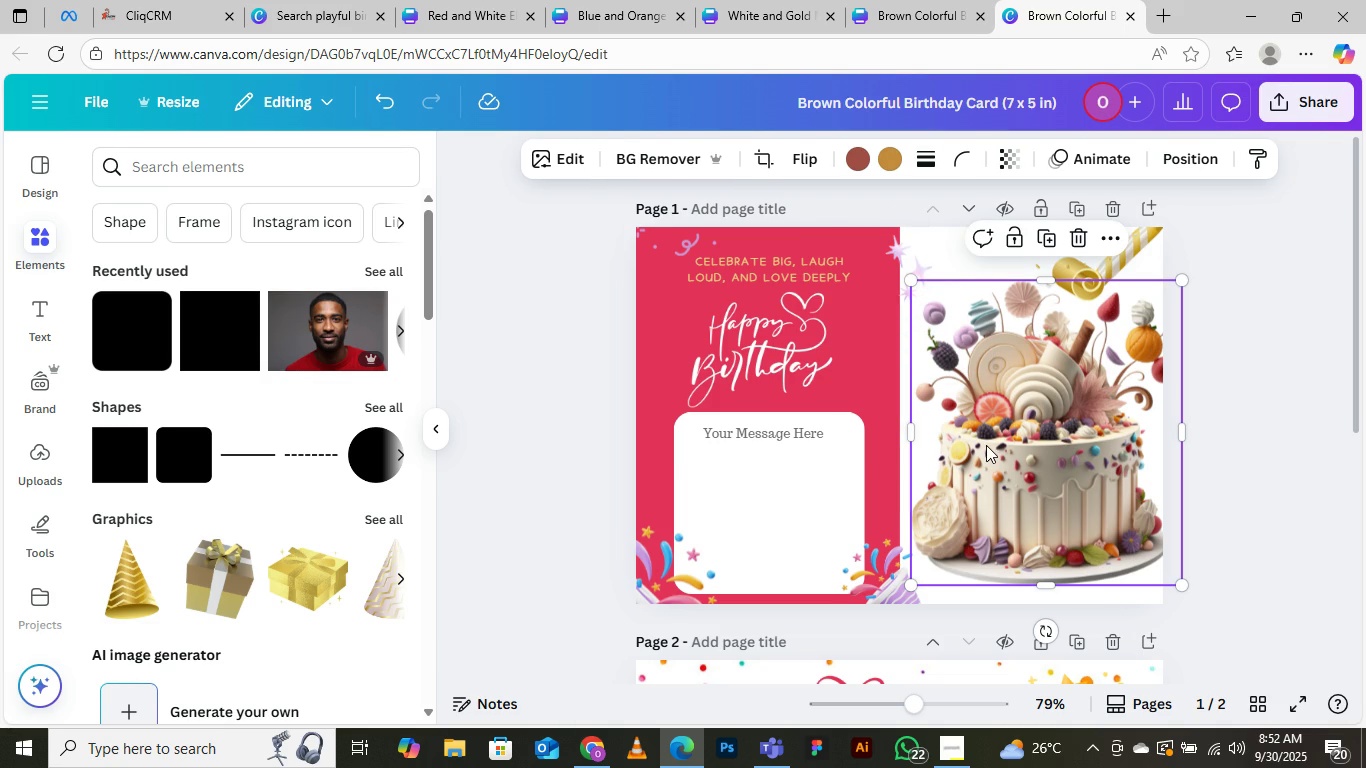 
left_click([854, 160])
 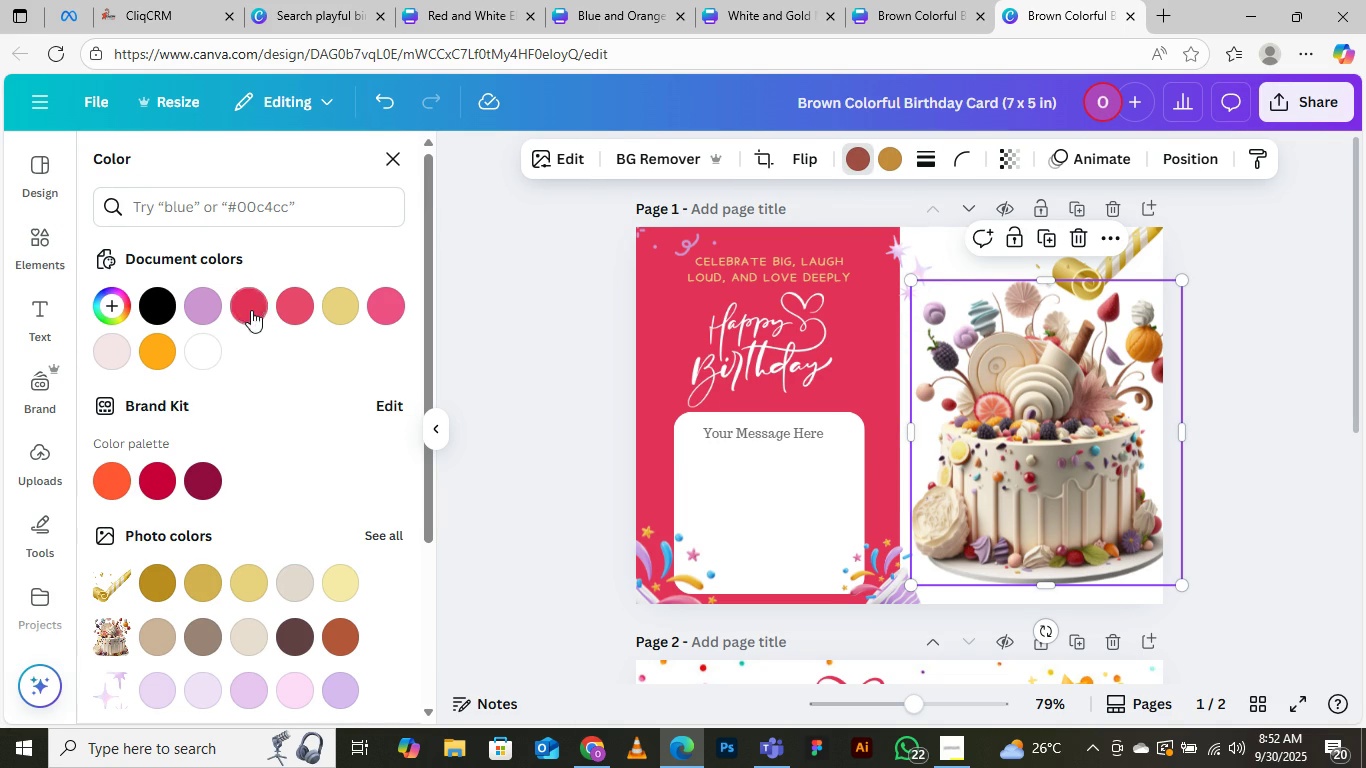 
left_click([251, 308])
 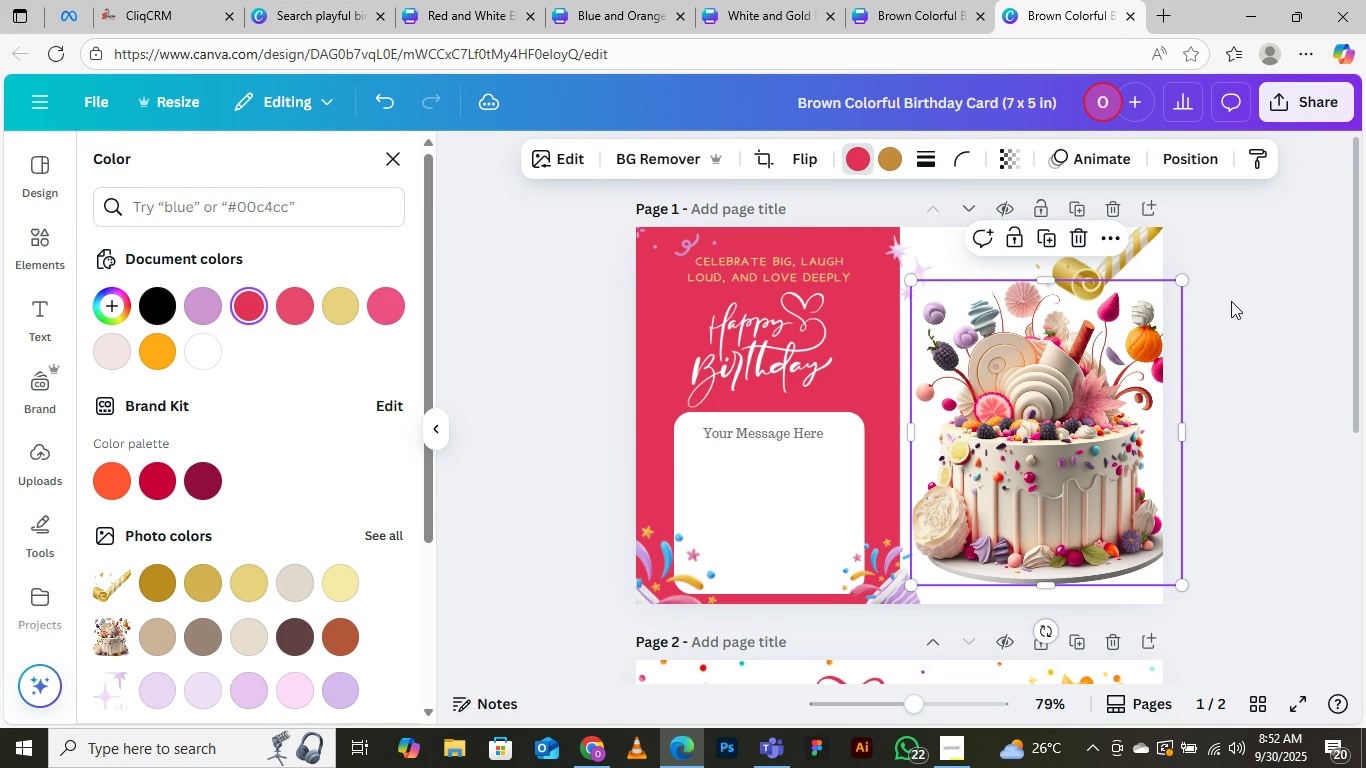 
wait(6.87)
 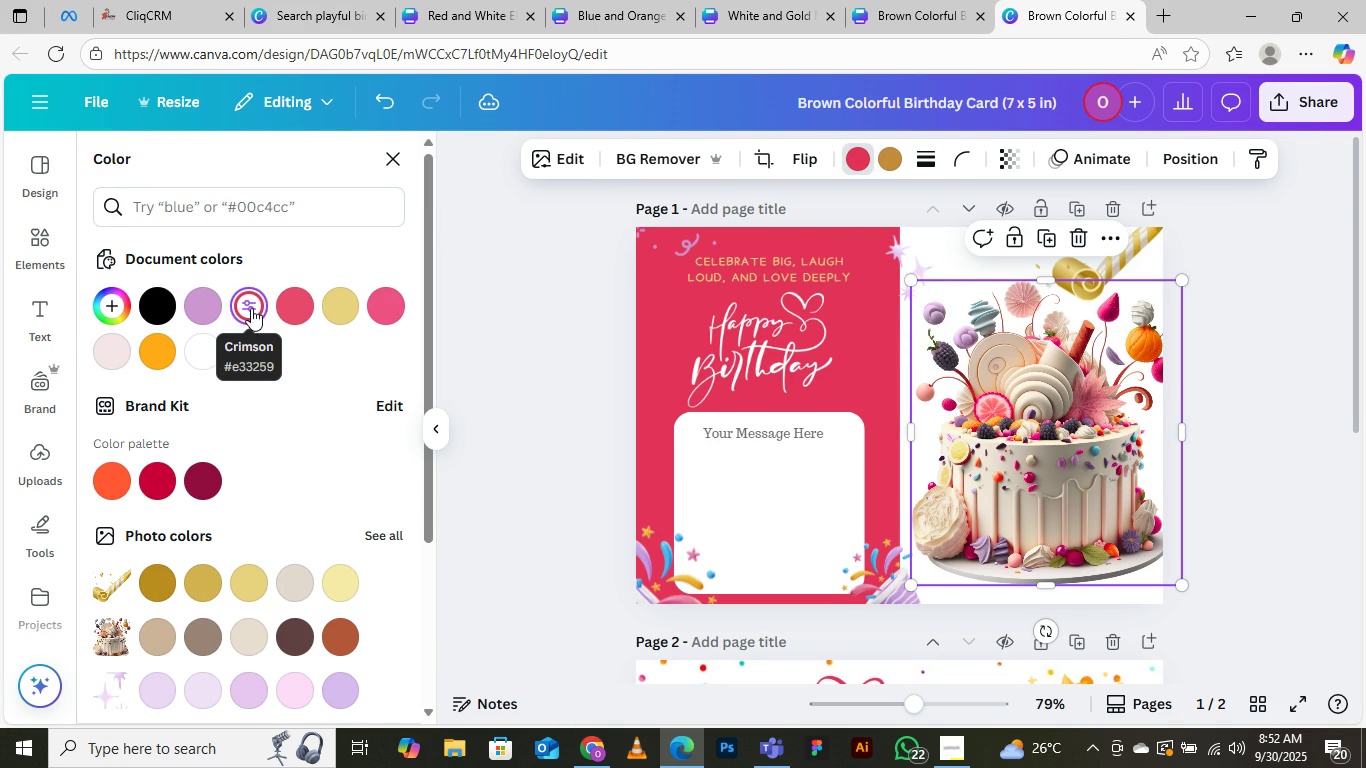 
left_click([1318, 248])
 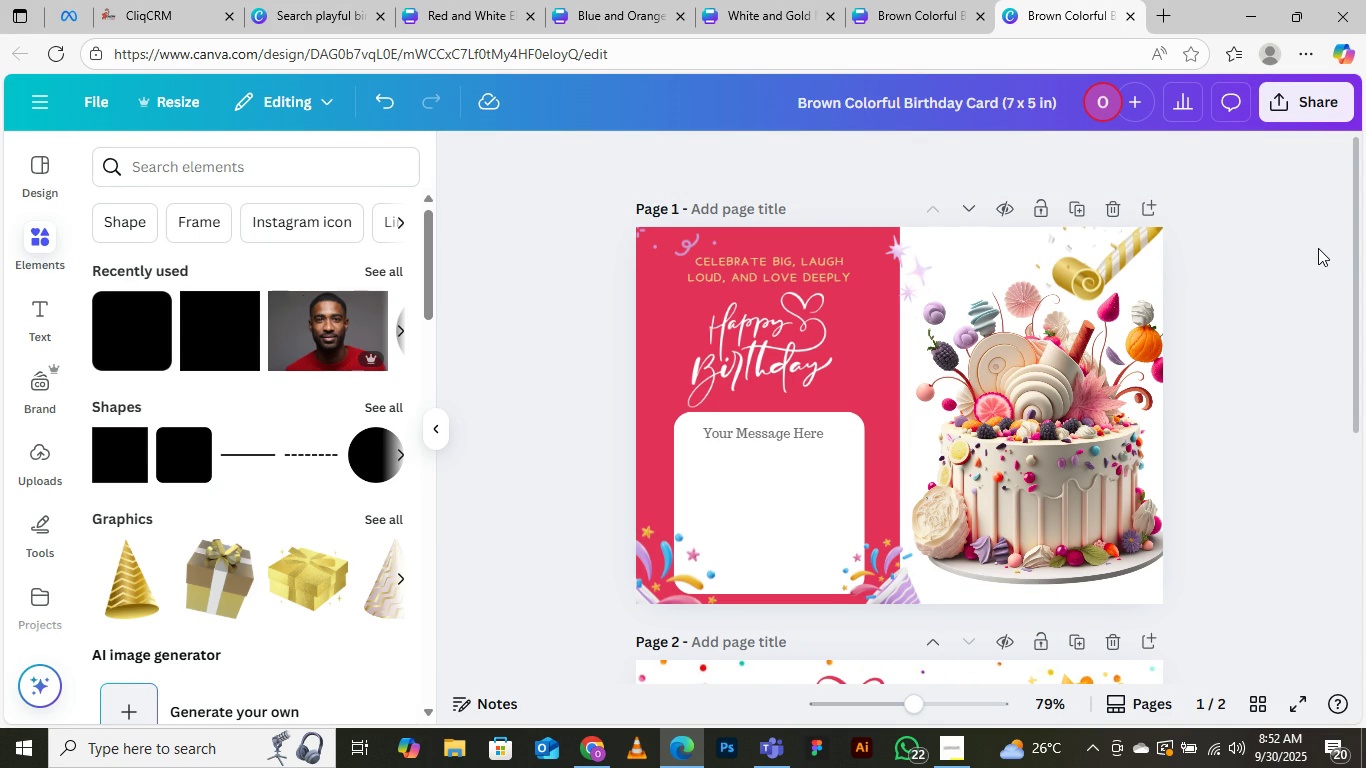 
left_click([1318, 248])
 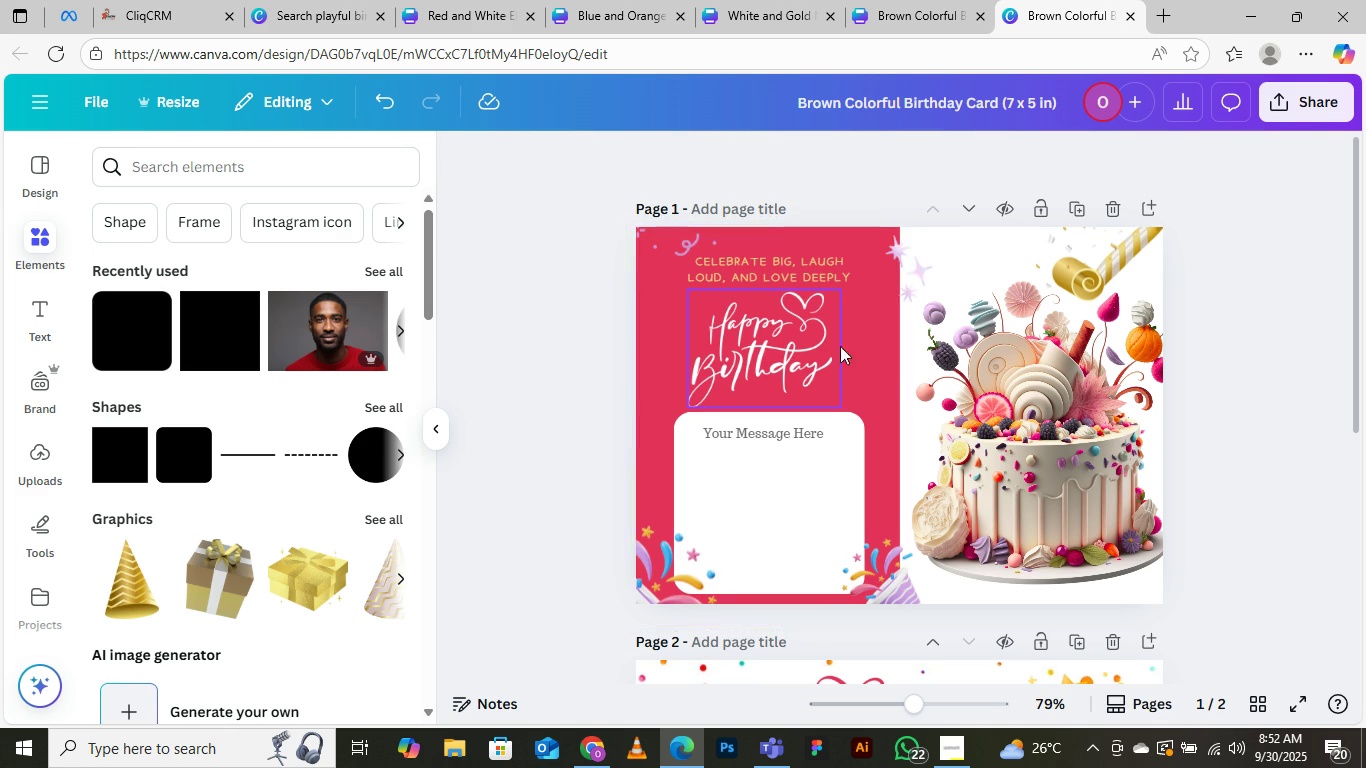 
left_click([880, 364])